 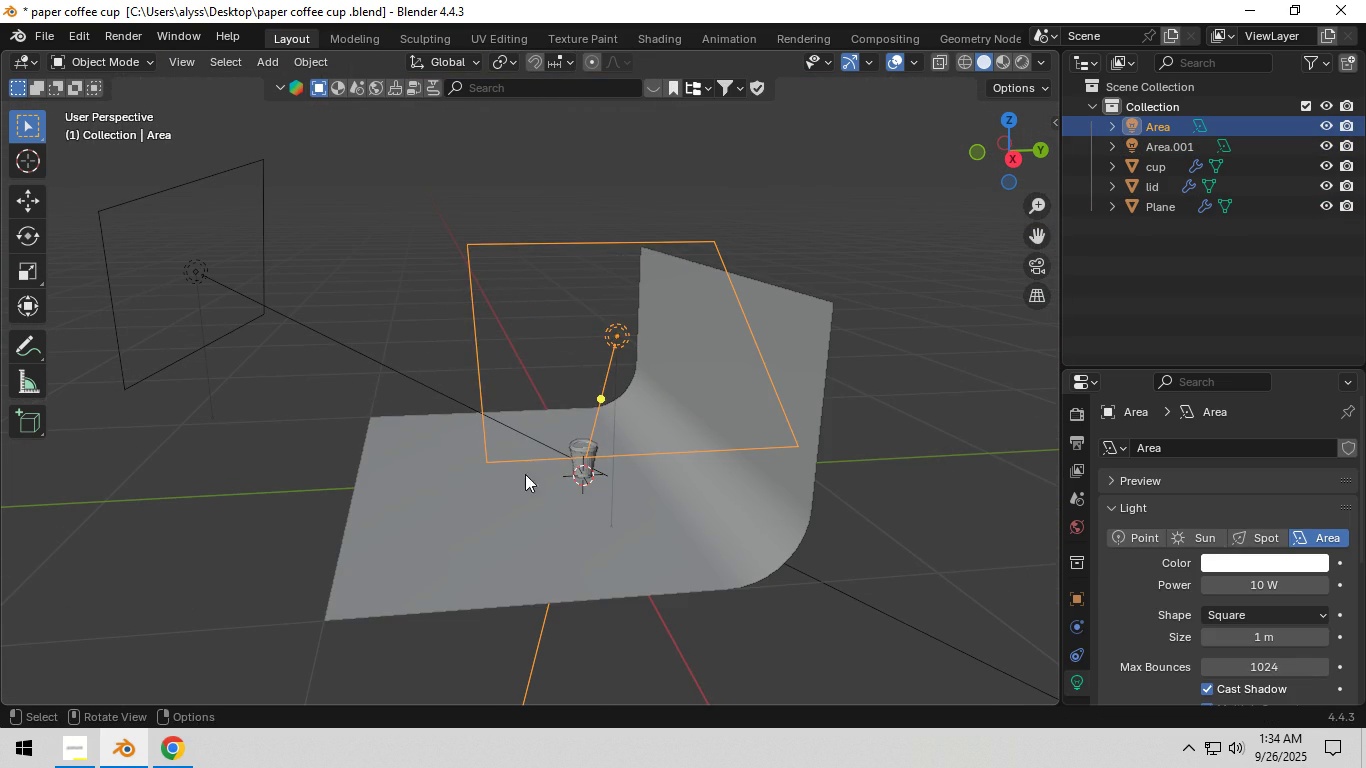 
left_click([532, 450])
 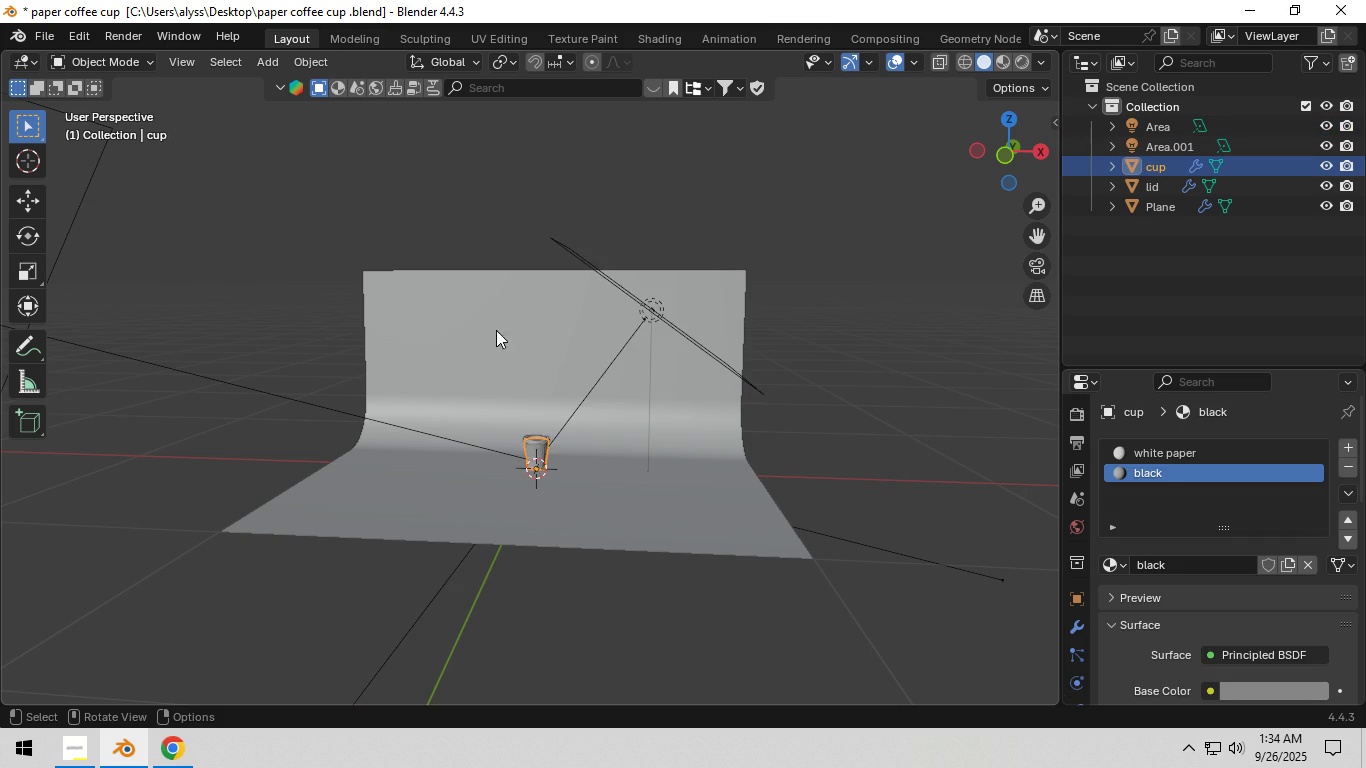 
key(Backquote)
 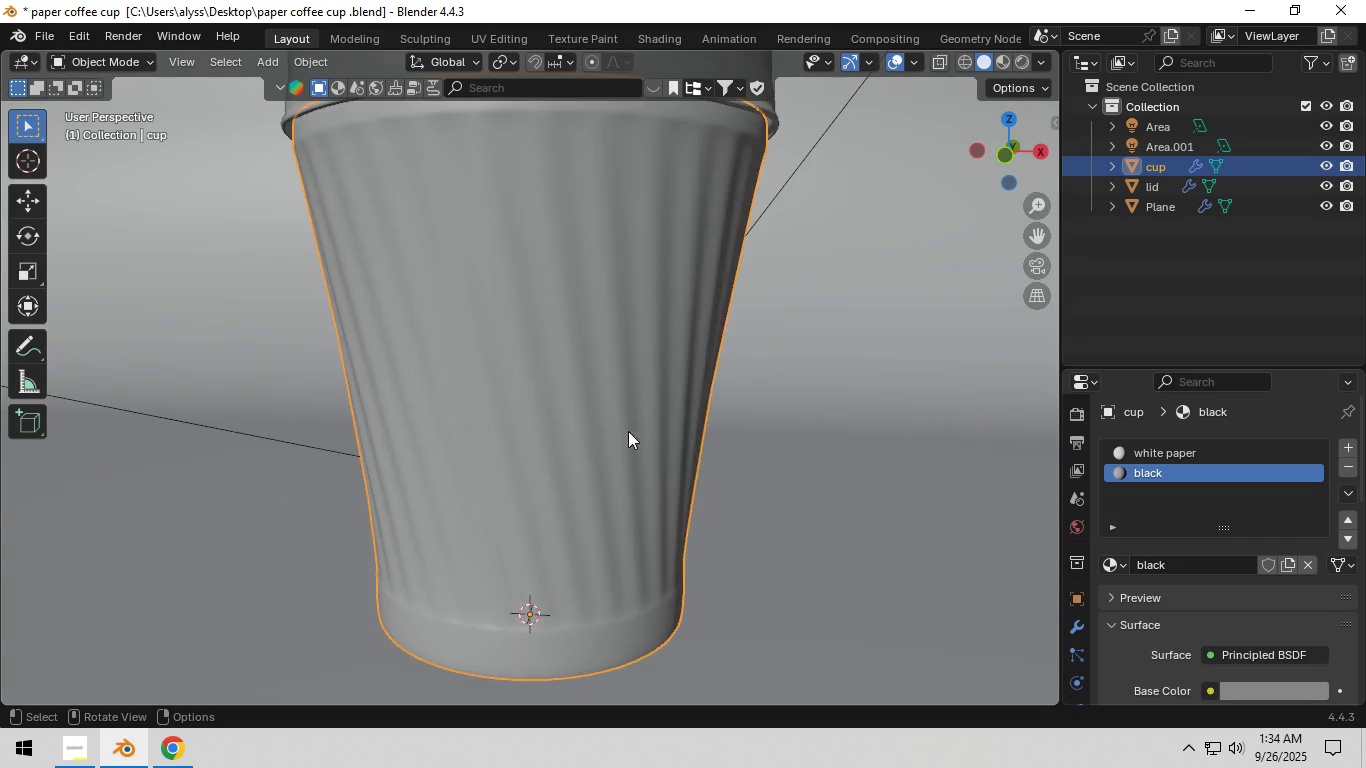 
scroll: coordinate [663, 390], scroll_direction: down, amount: 14.0
 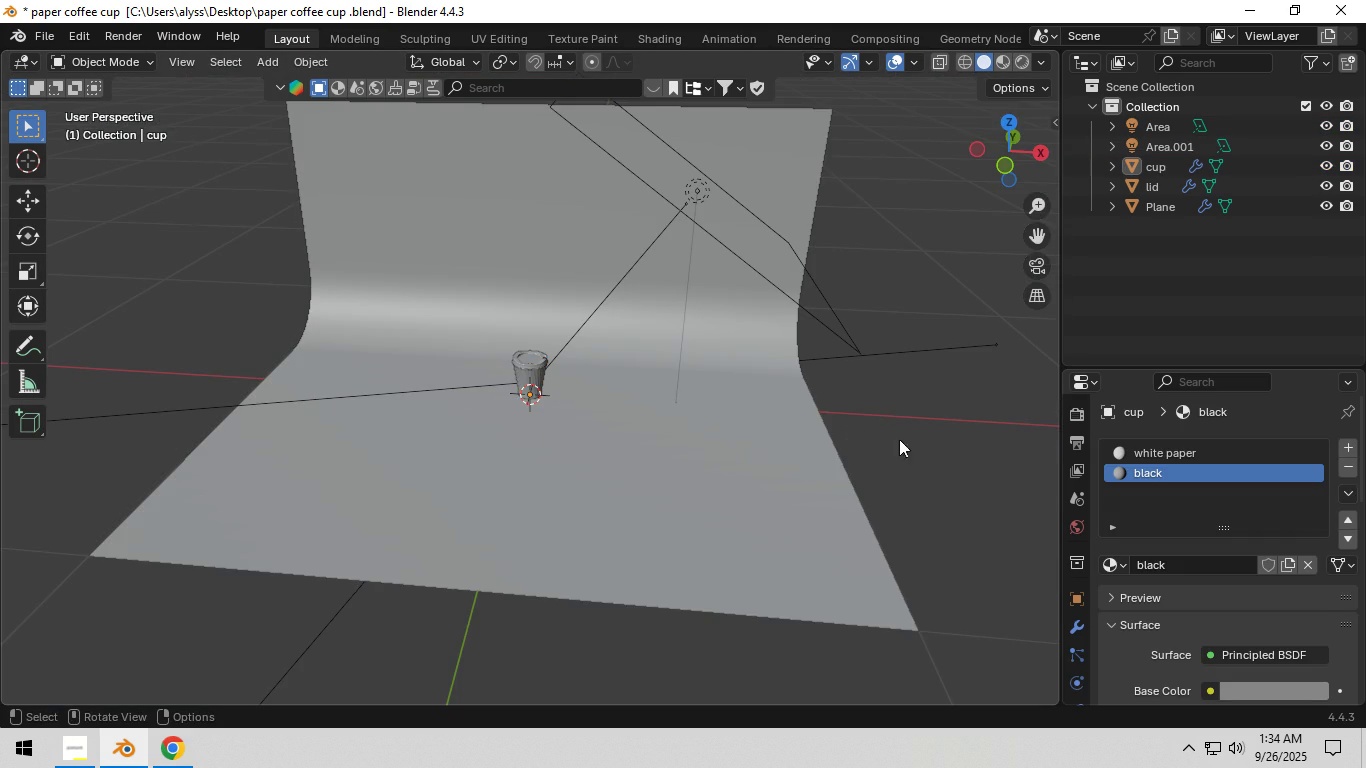 
scroll: coordinate [600, 406], scroll_direction: up, amount: 6.0